 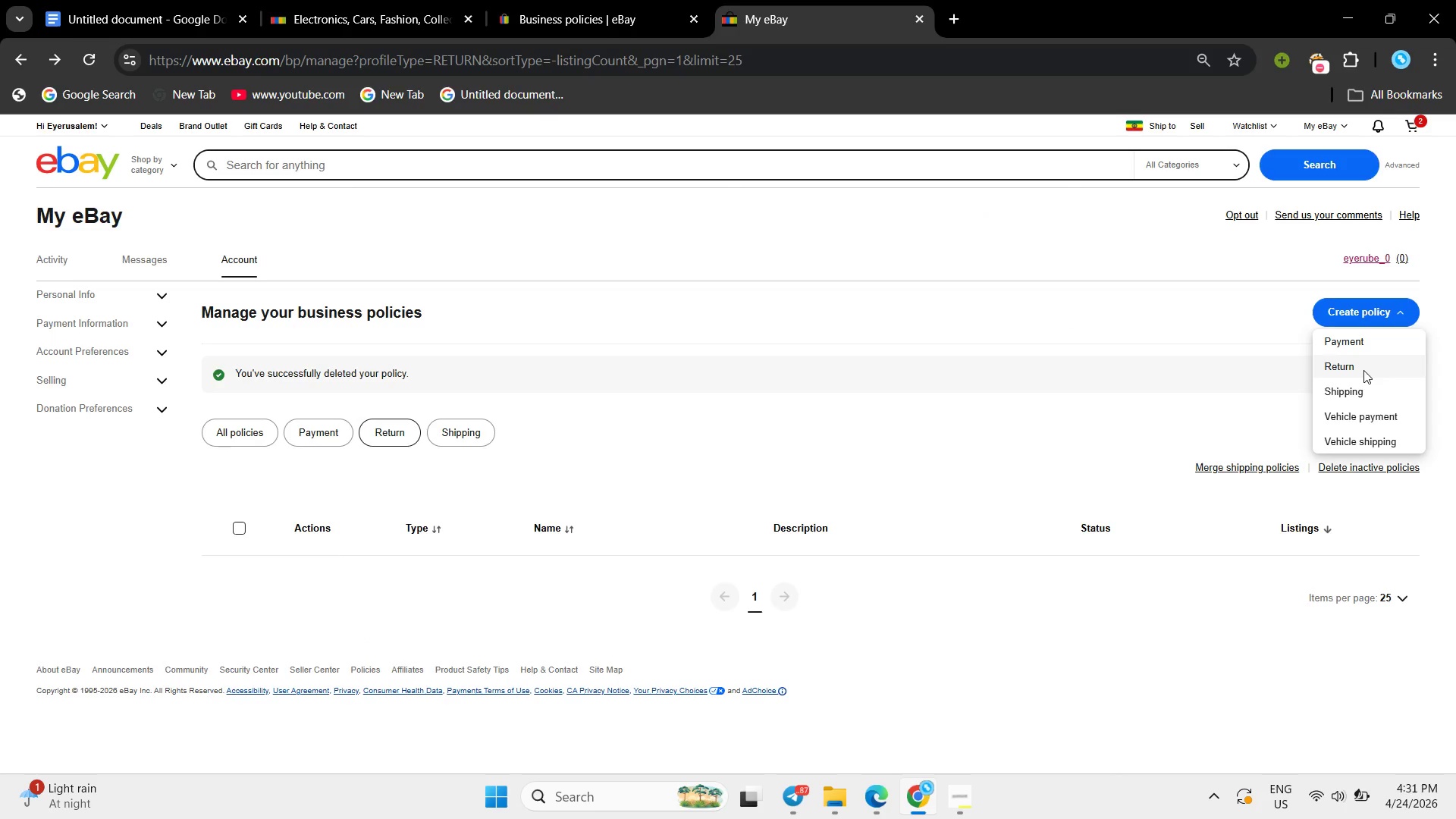 
double_click([1363, 370])
 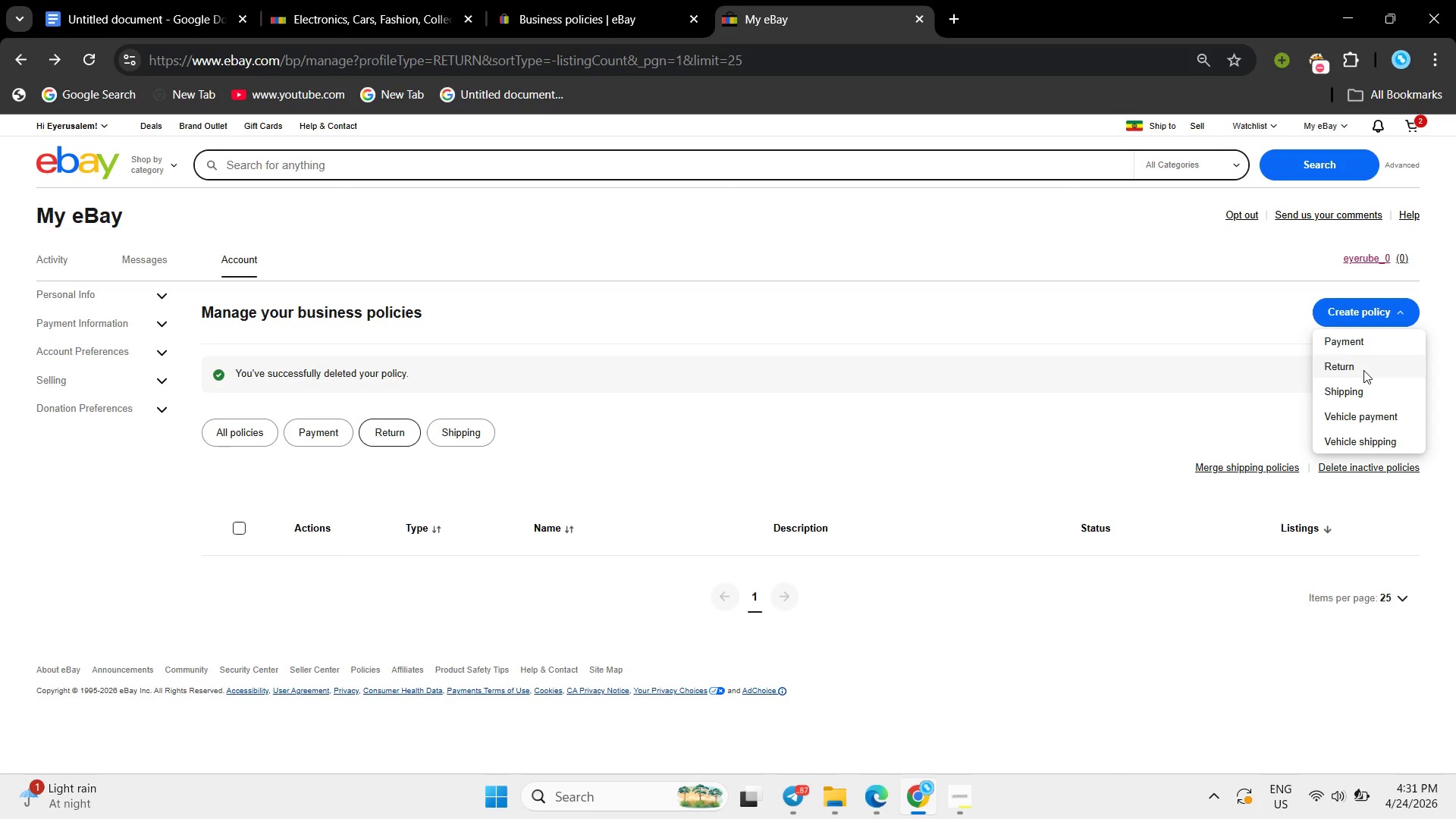 
double_click([1363, 370])
 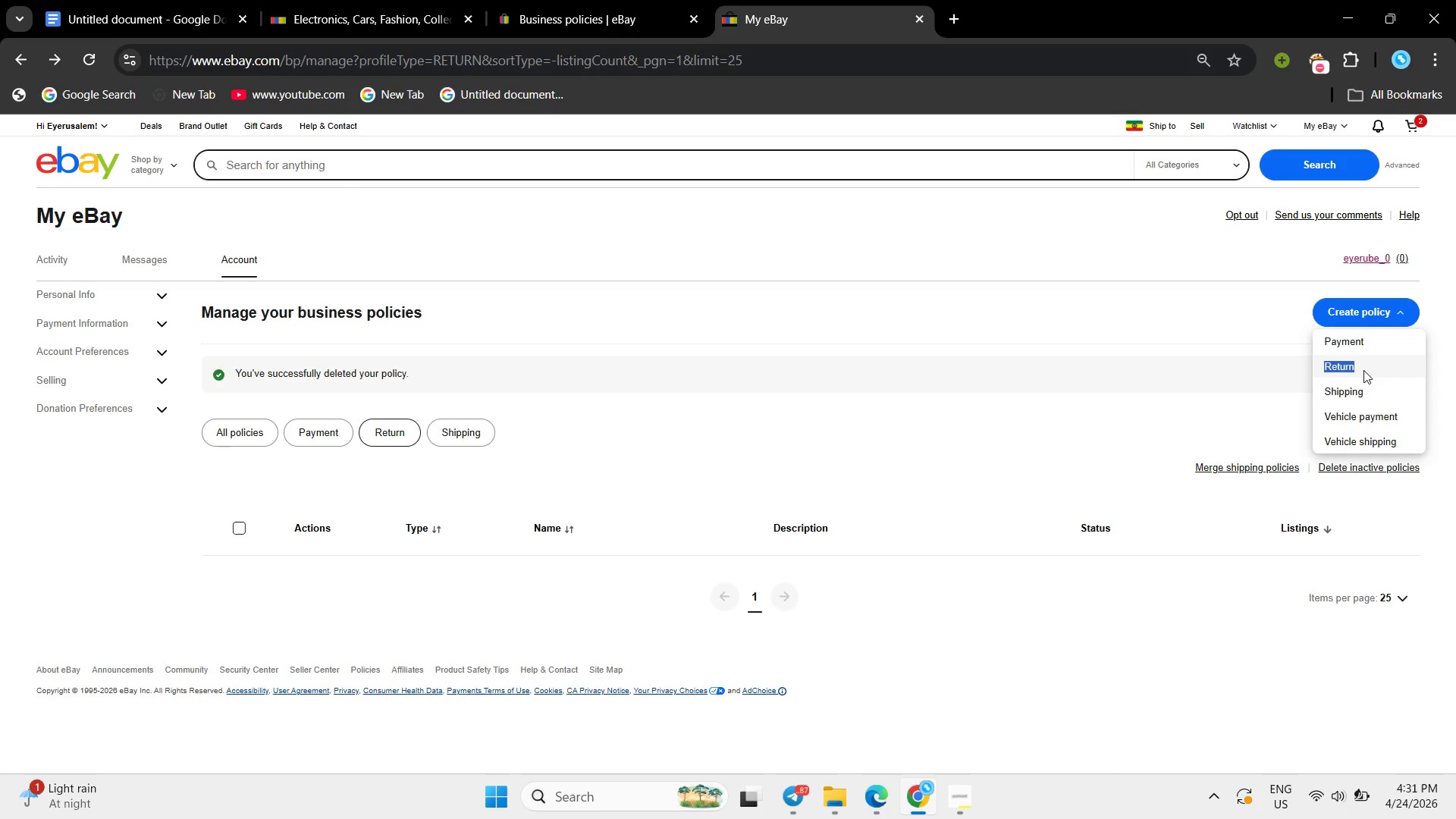 
triple_click([1363, 370])
 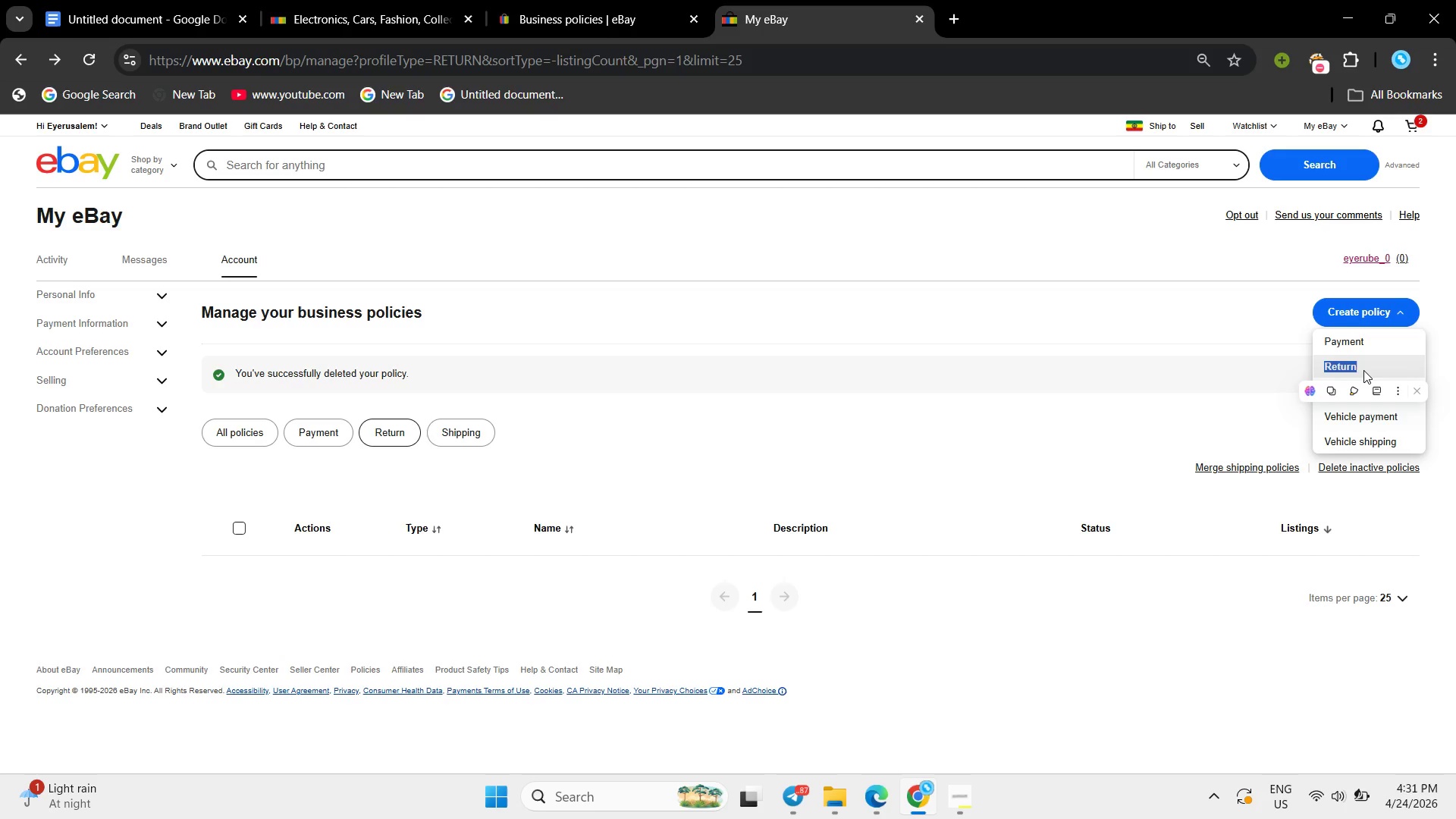 
double_click([1363, 370])
 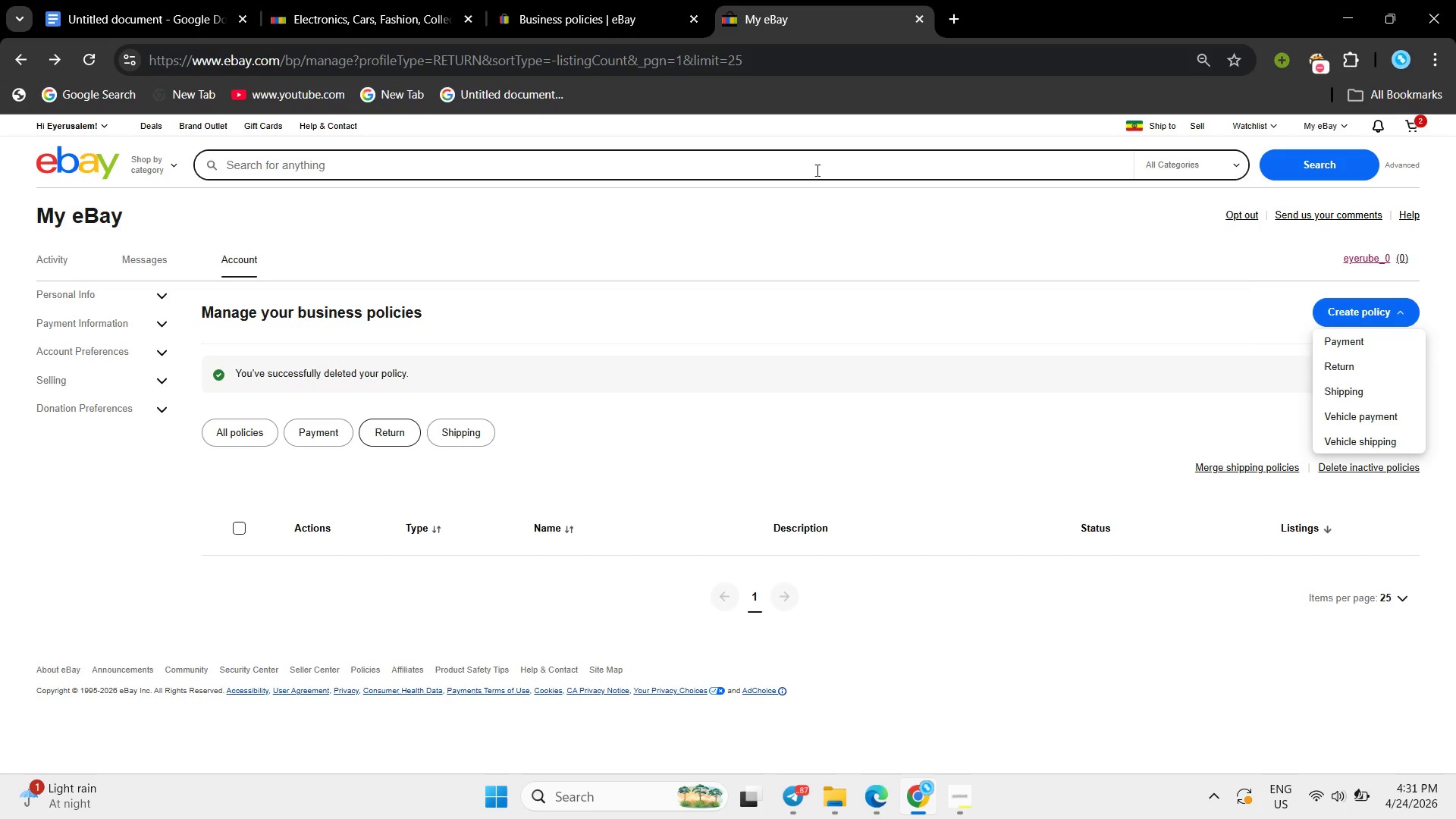 
left_click([816, 170])
 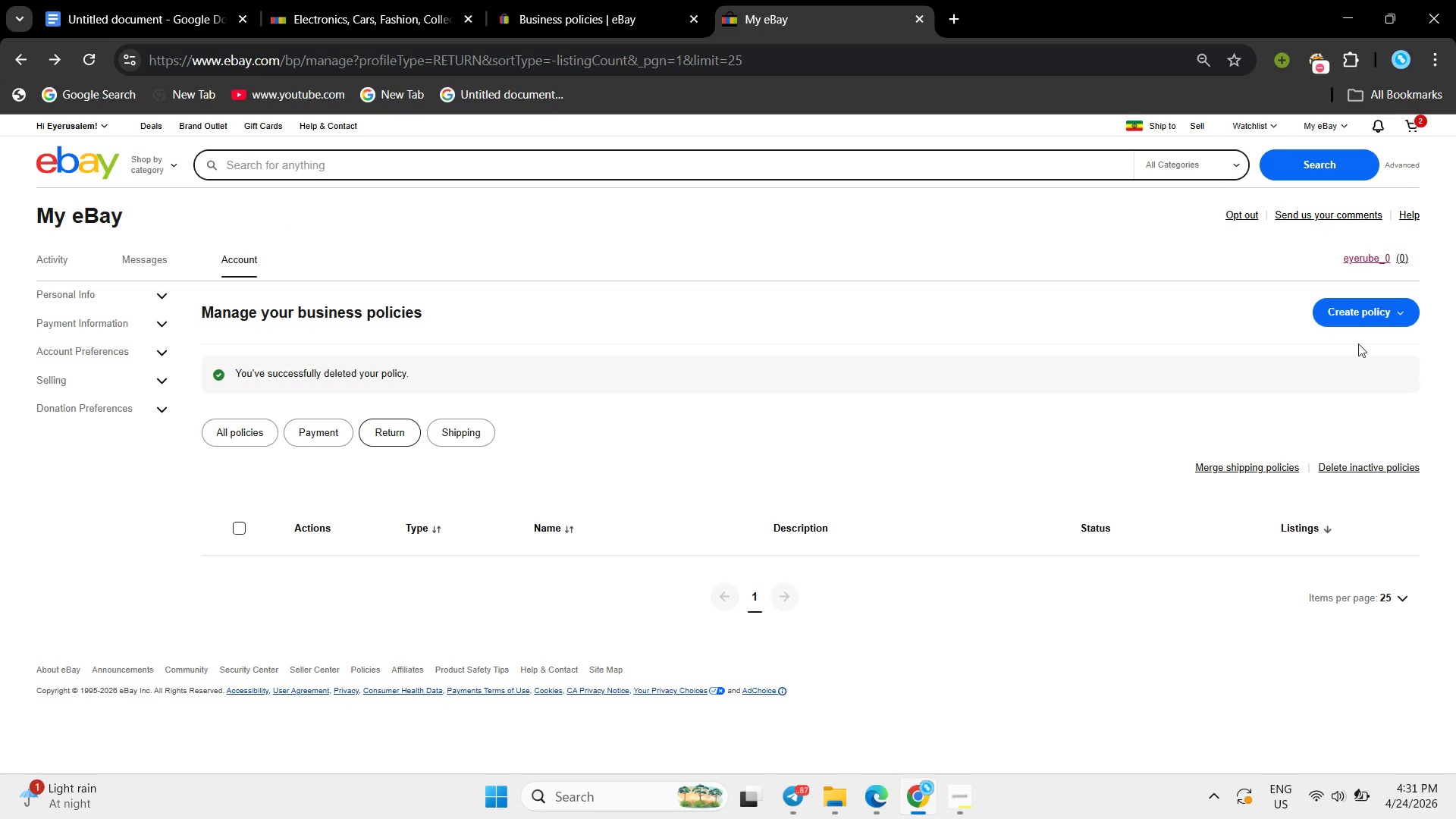 
left_click([1347, 322])
 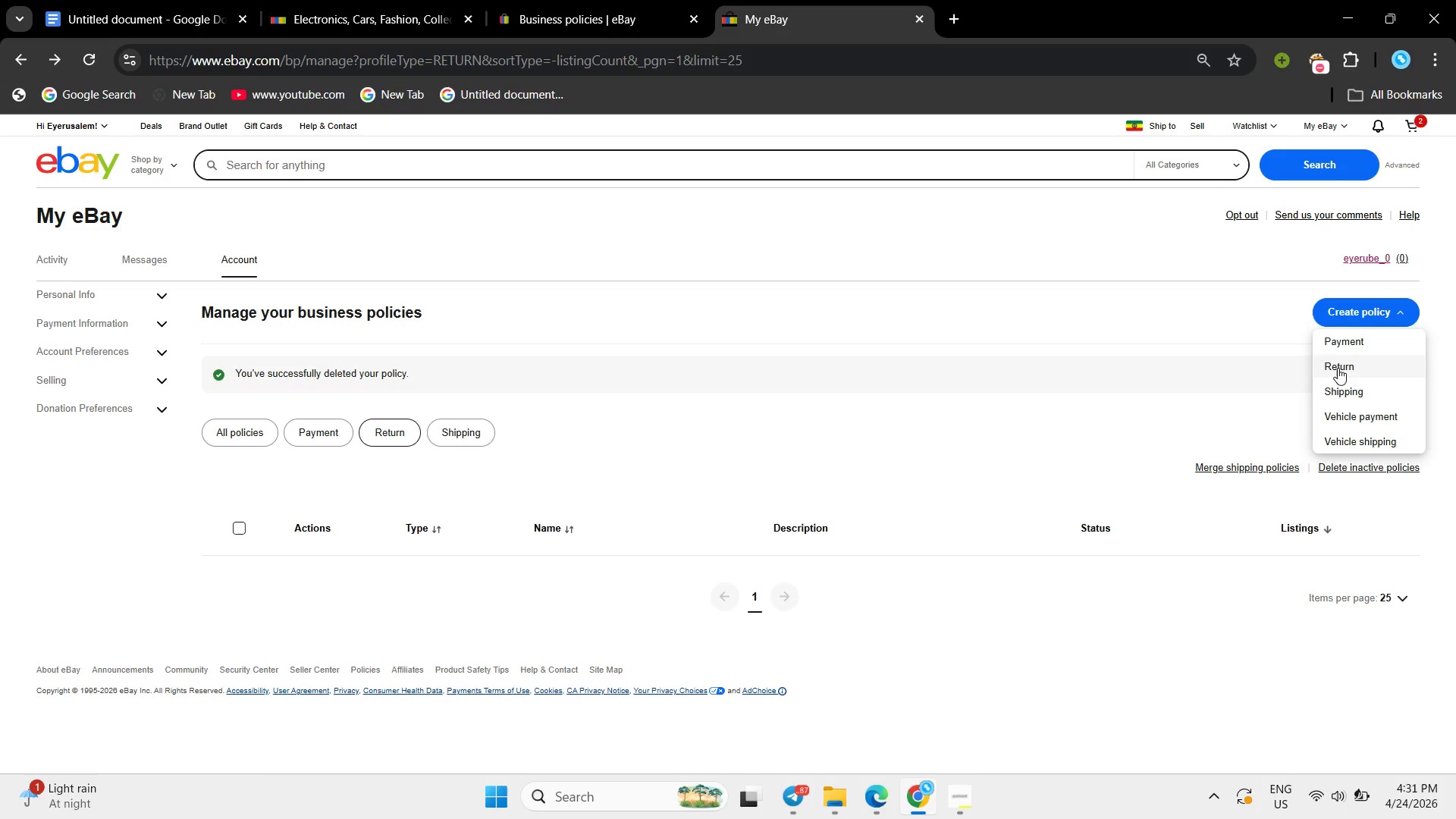 
left_click([1338, 368])
 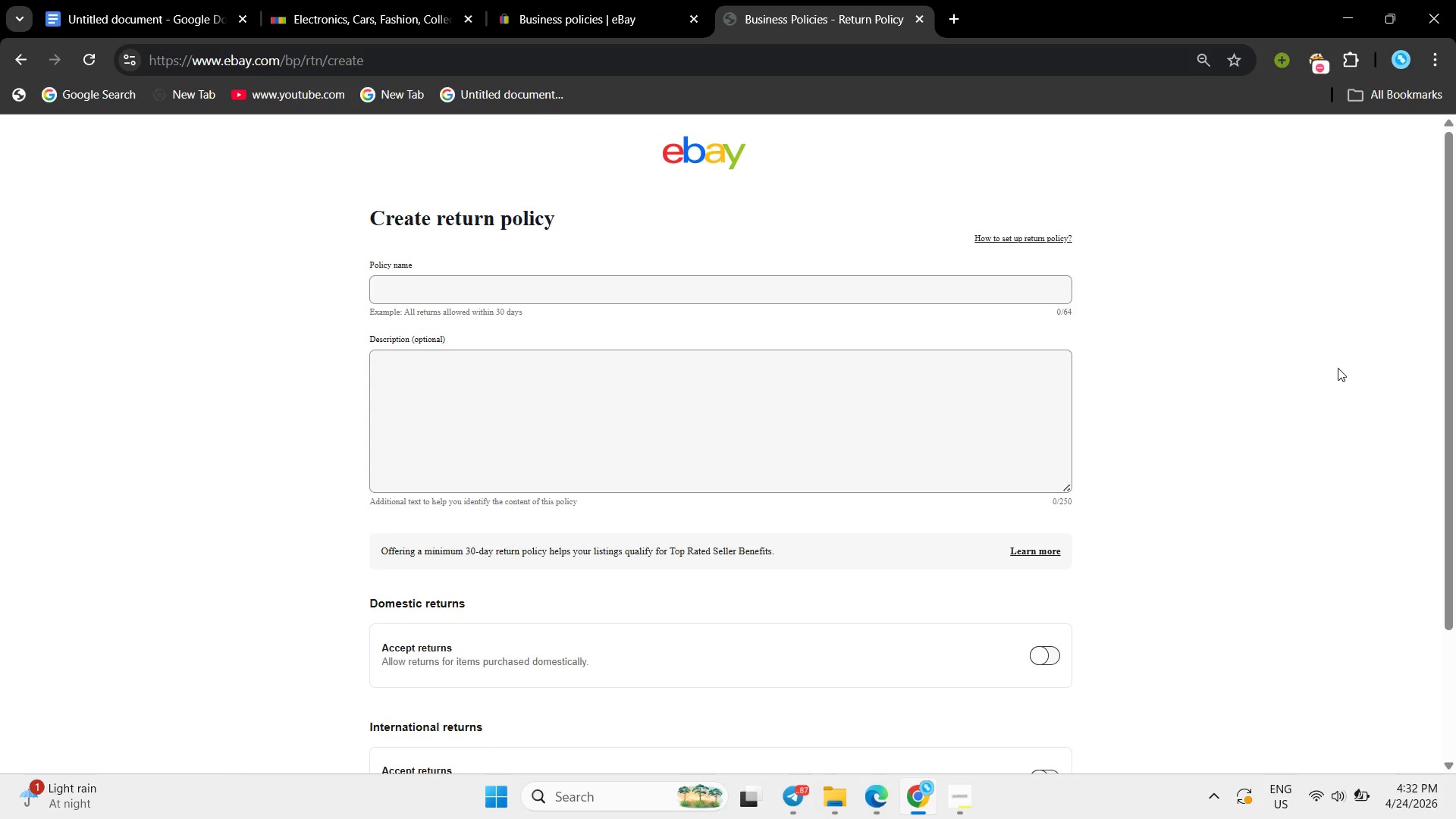 
wait(8.91)
 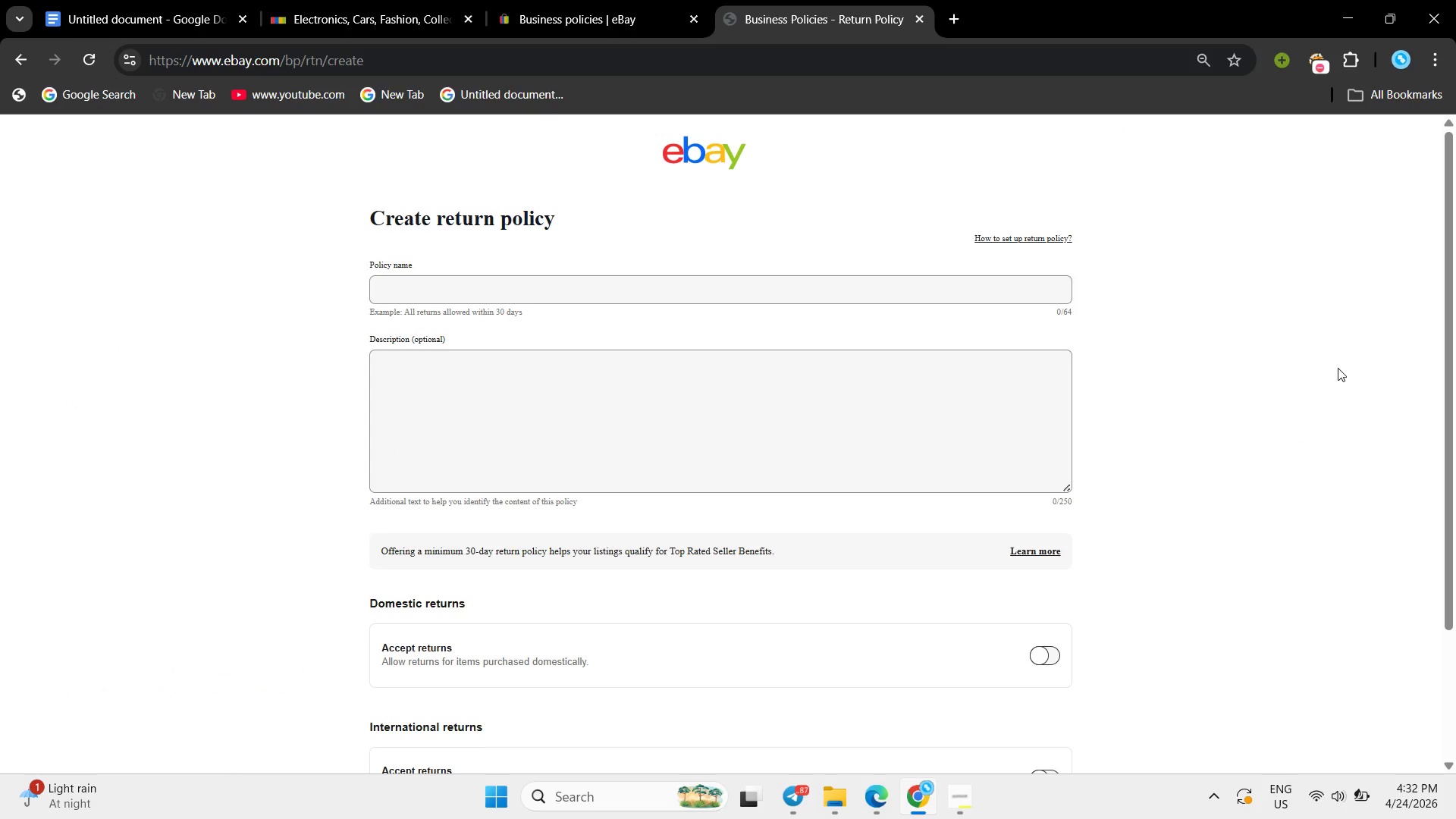 
left_click([570, 291])
 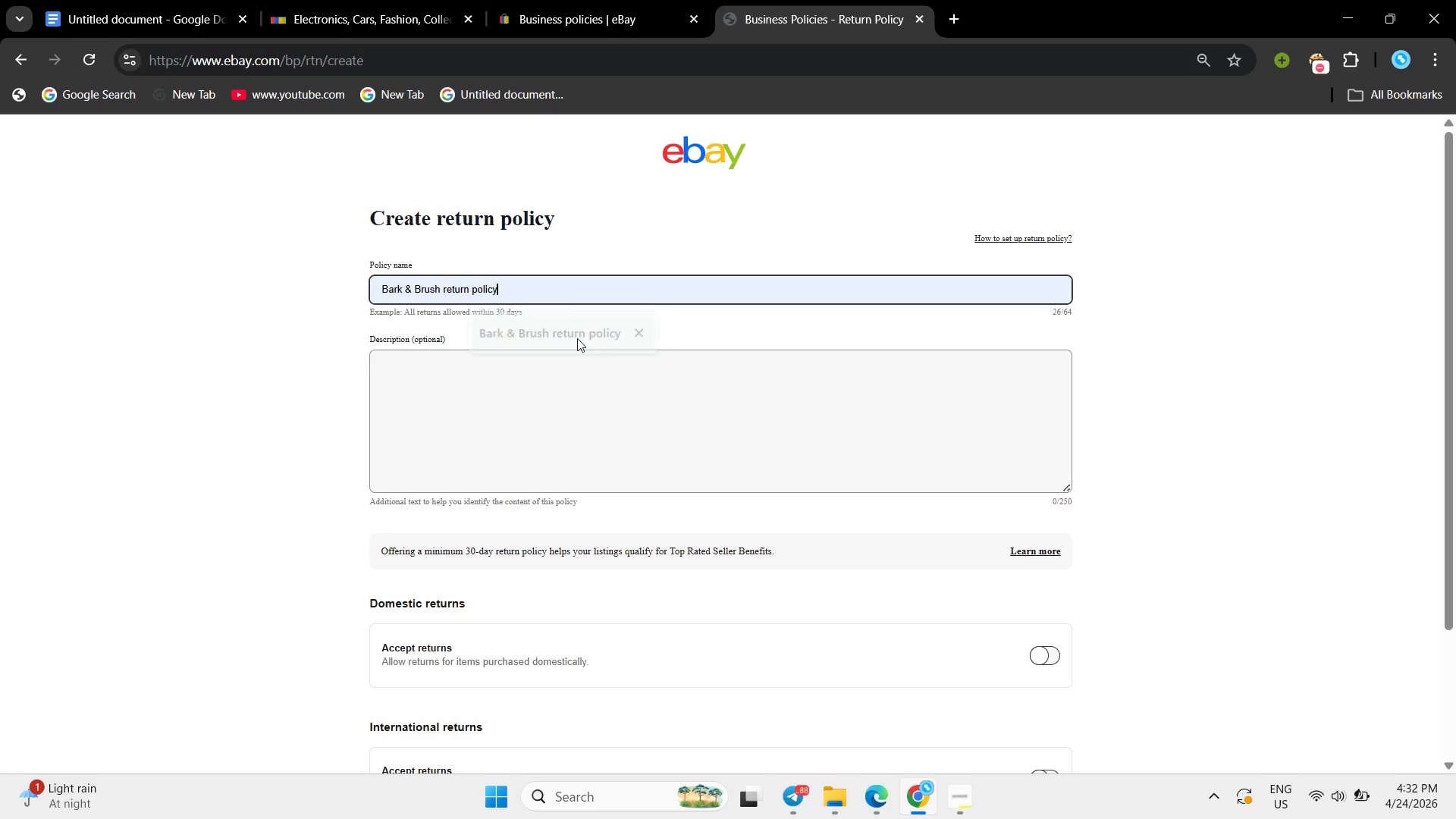 
double_click([562, 371])
 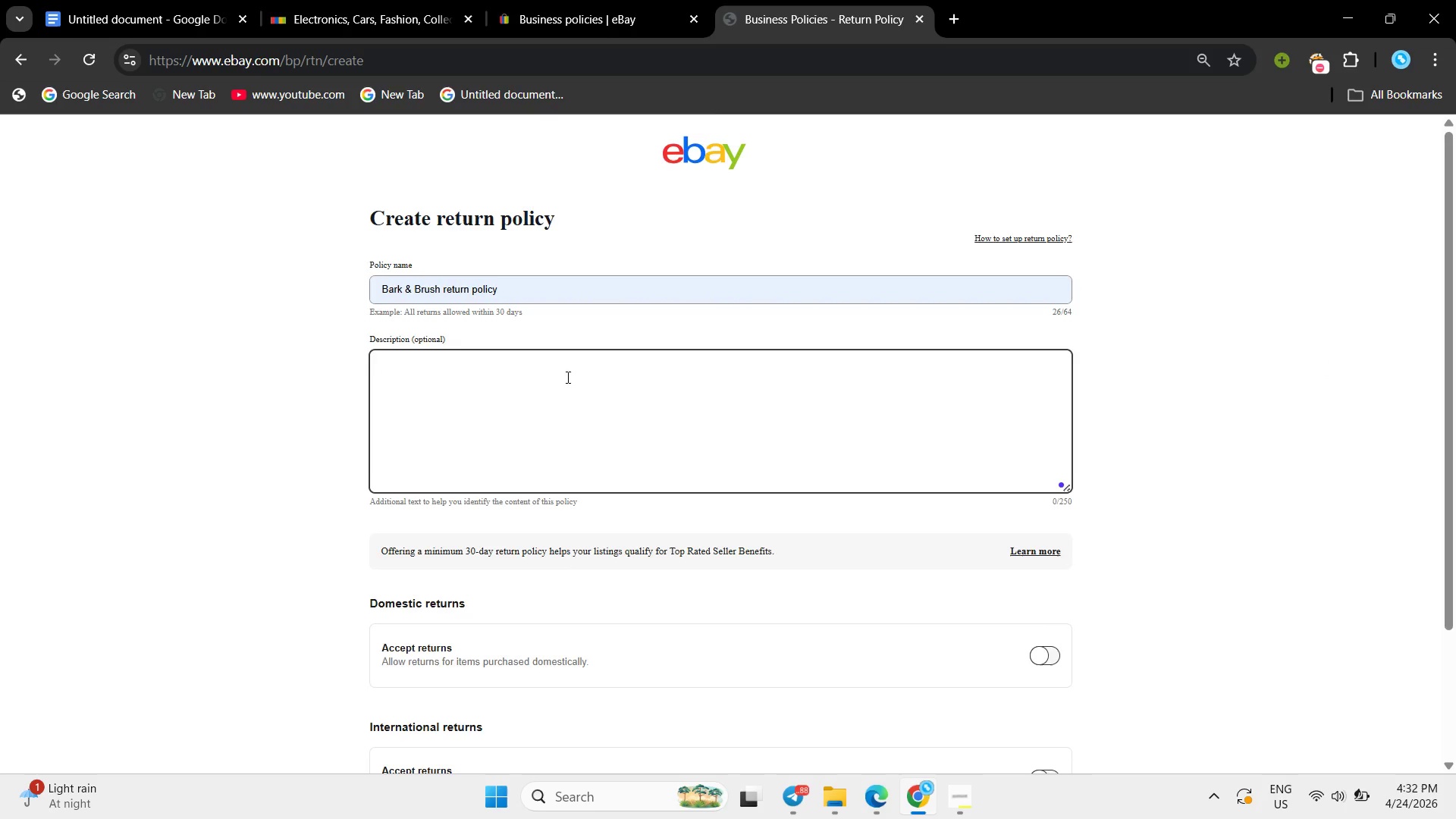 
scroll: coordinate [710, 385], scroll_direction: down, amount: 8.0
 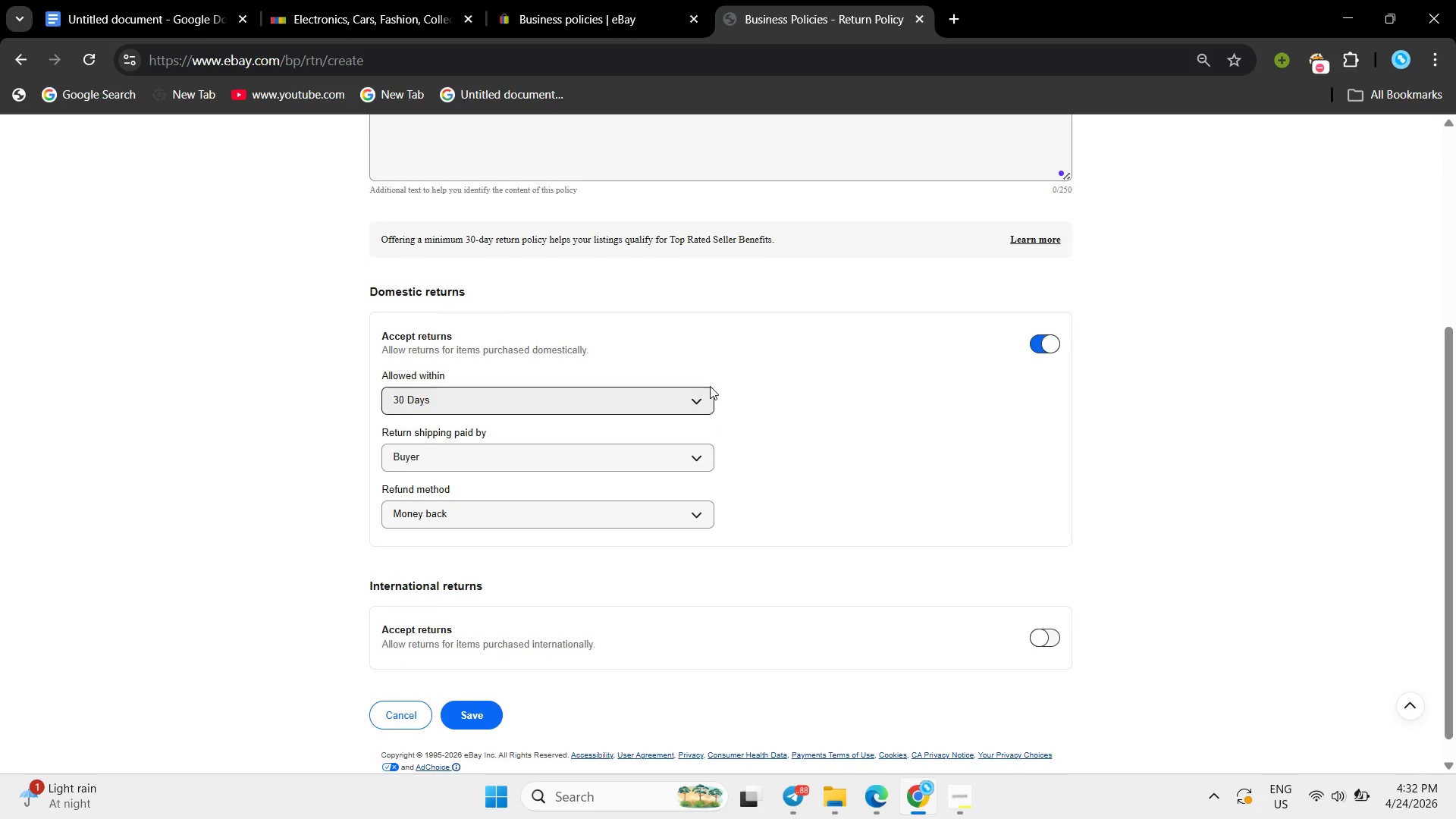 
scroll: coordinate [710, 386], scroll_direction: up, amount: 9.0
 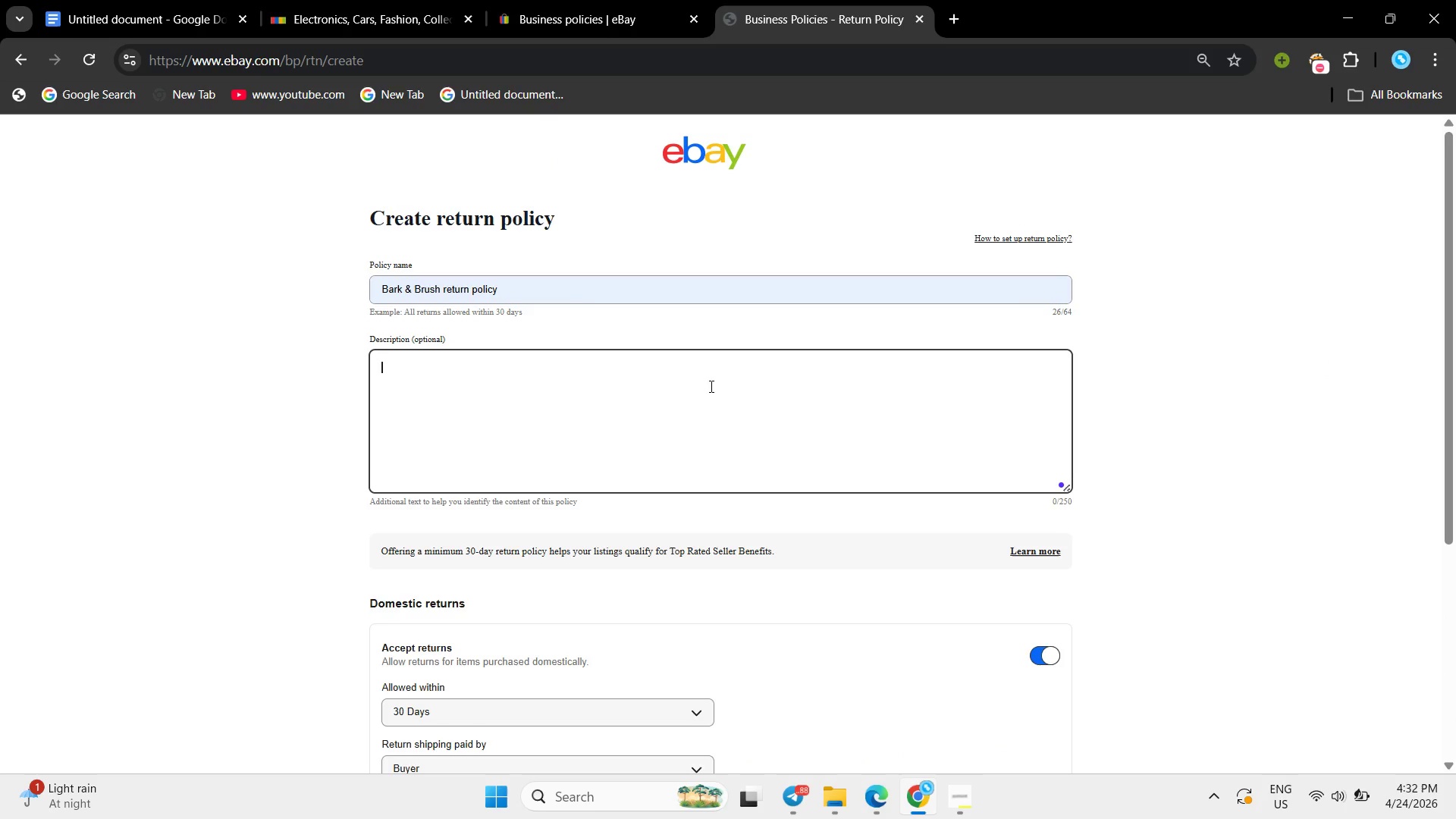 
left_click([710, 386])
 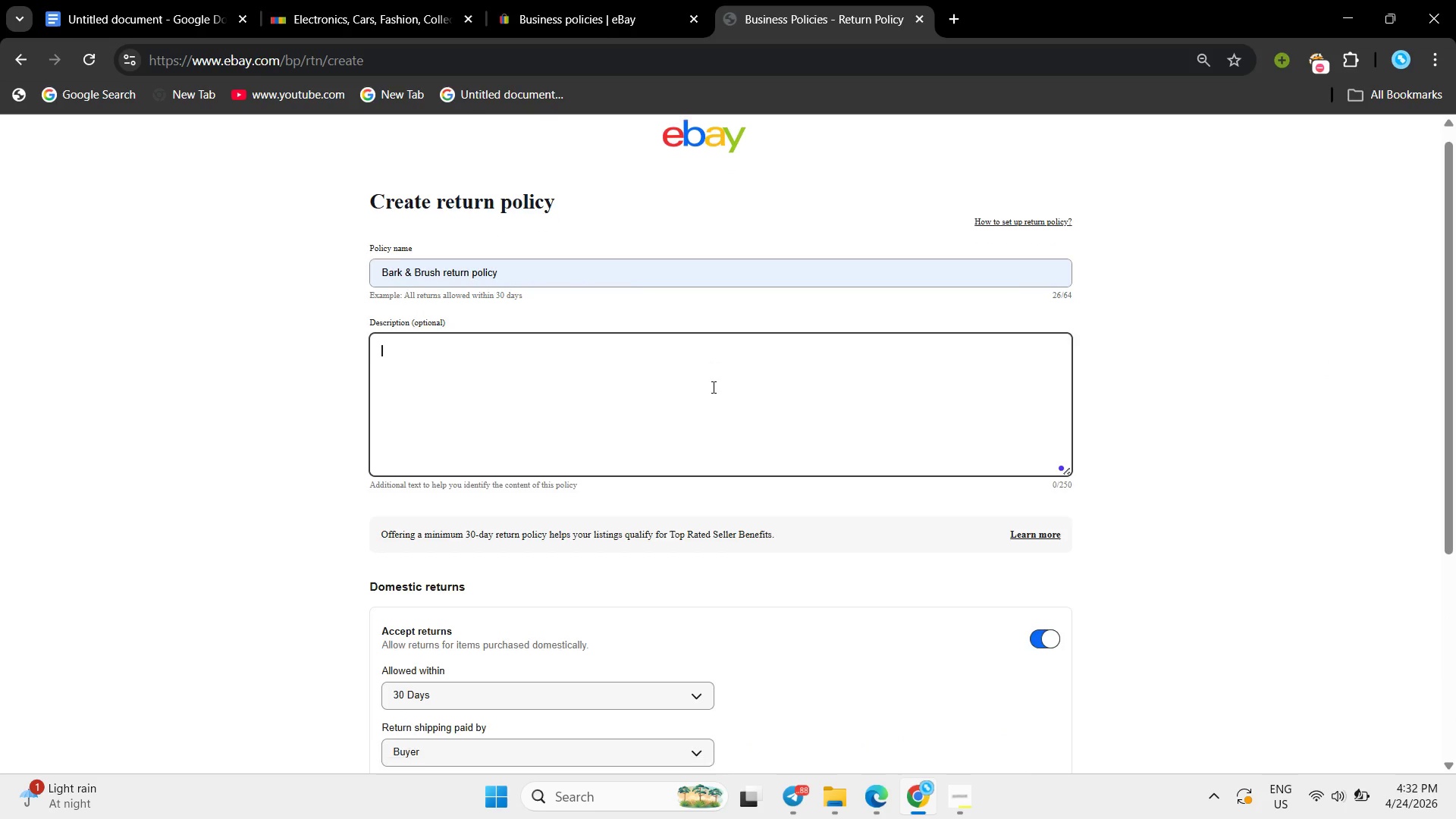 
scroll: coordinate [720, 383], scroll_direction: down, amount: 11.0
 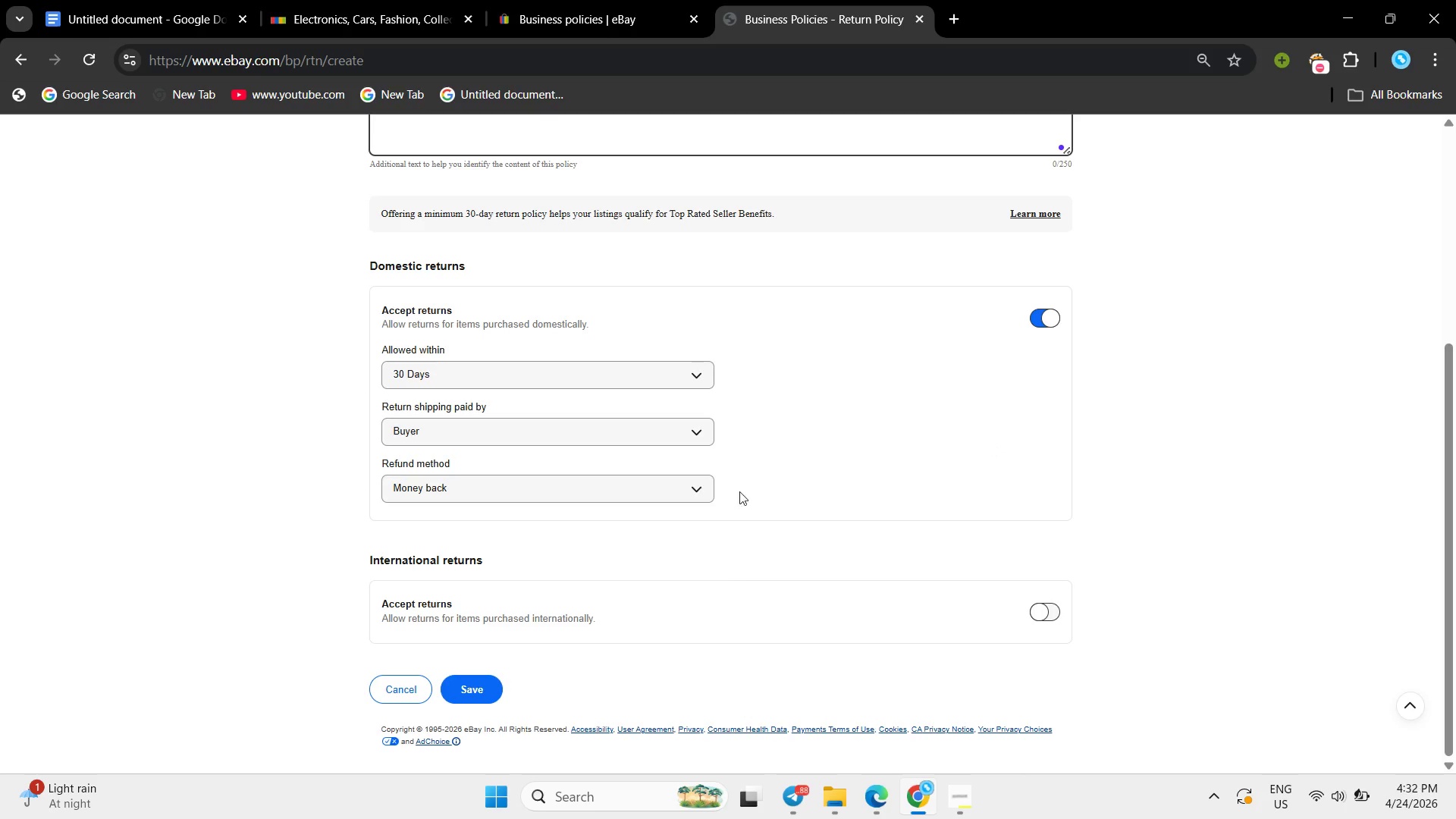 
scroll: coordinate [684, 468], scroll_direction: up, amount: 7.0
 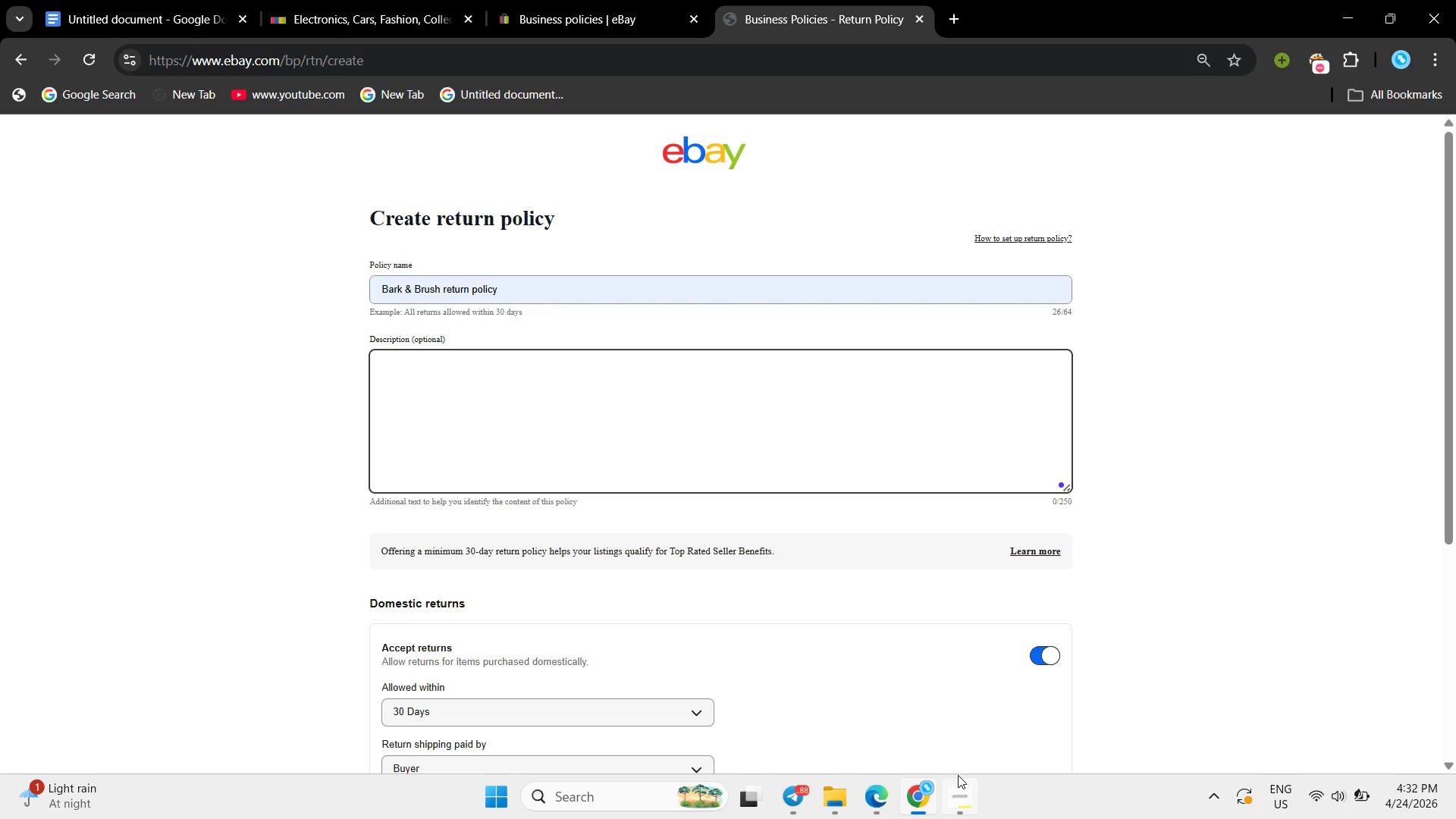 
left_click([958, 775])
 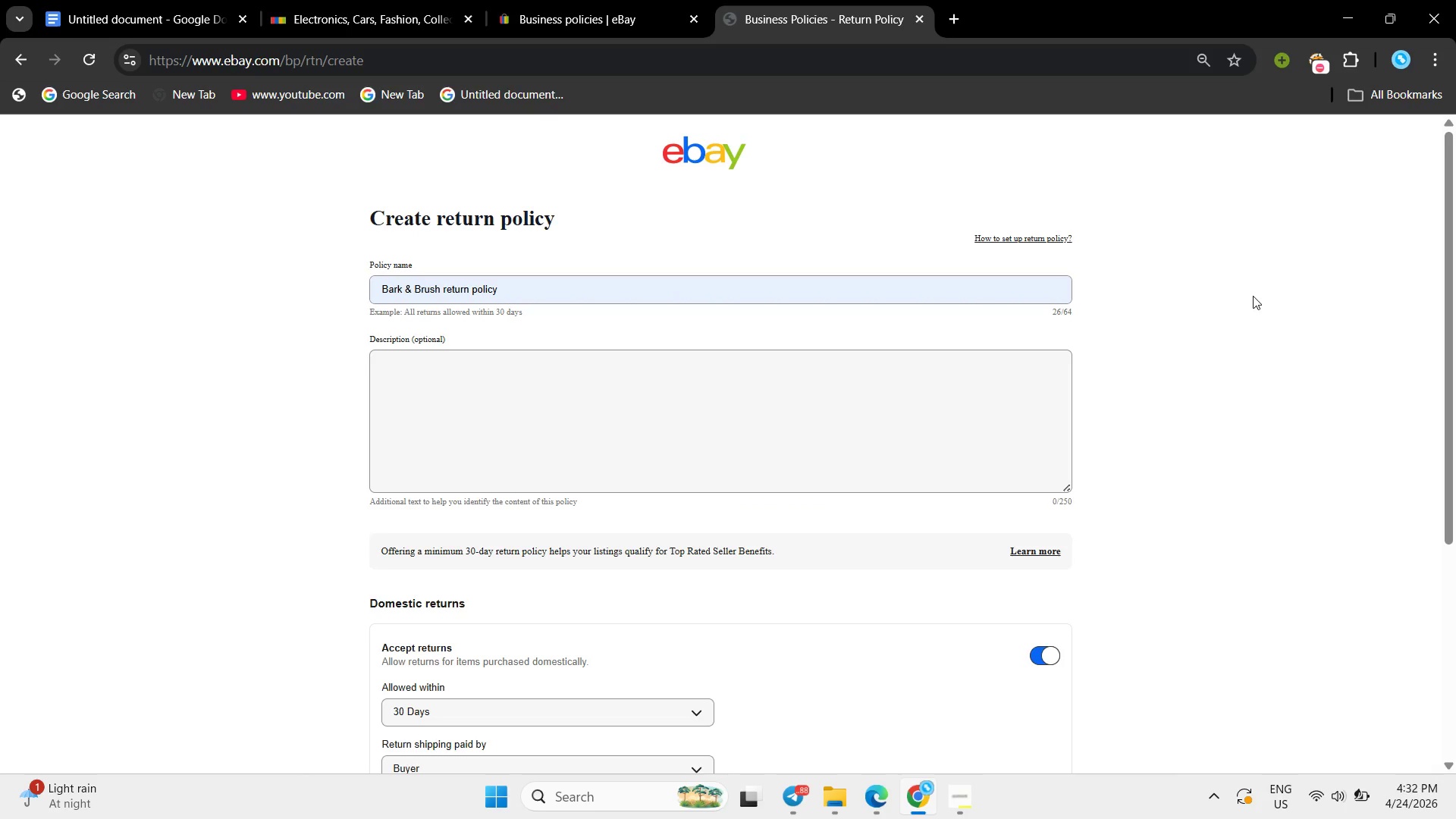 
wait(9.11)
 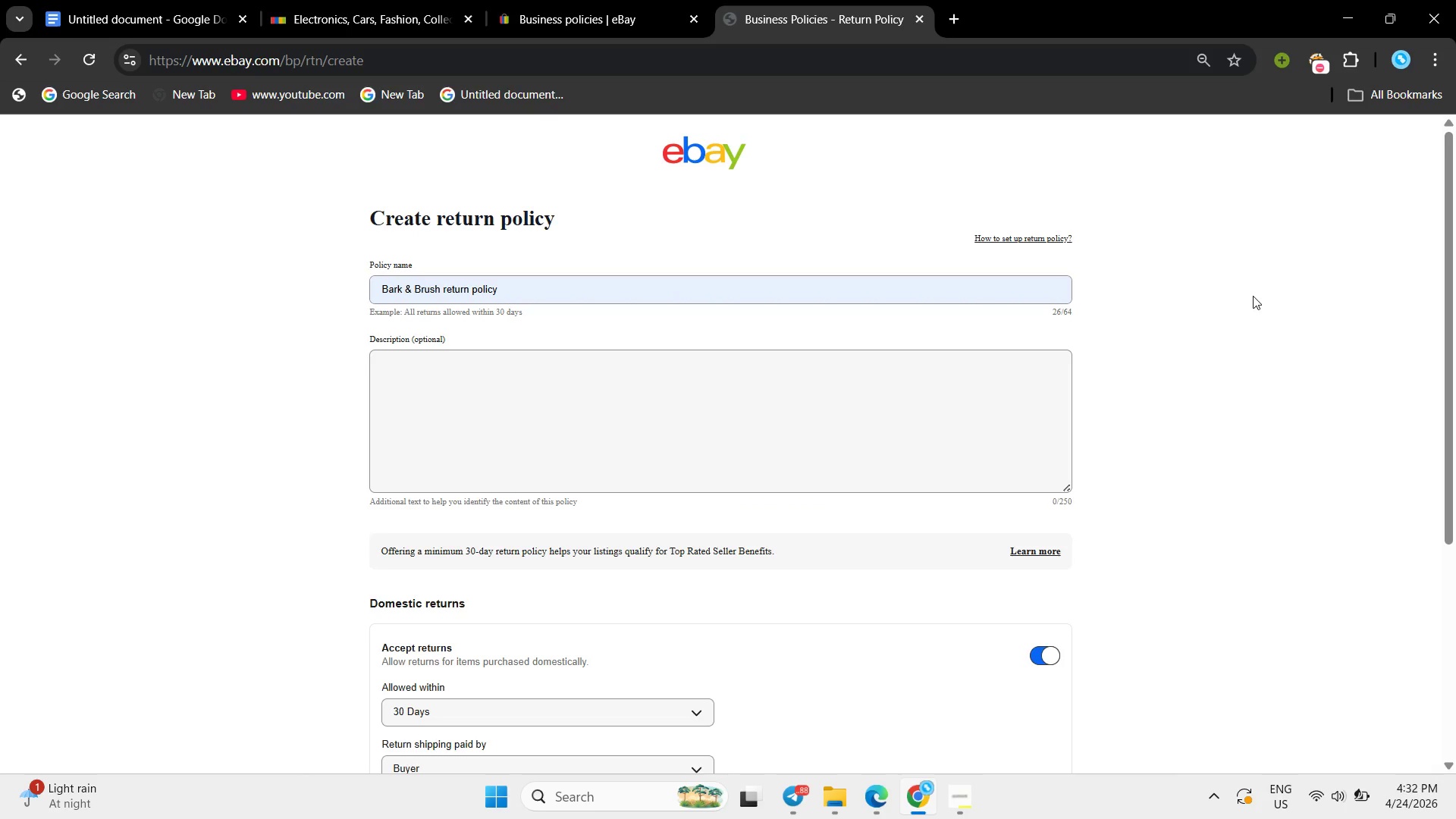 
scroll: coordinate [1141, 526], scroll_direction: down, amount: 5.0
 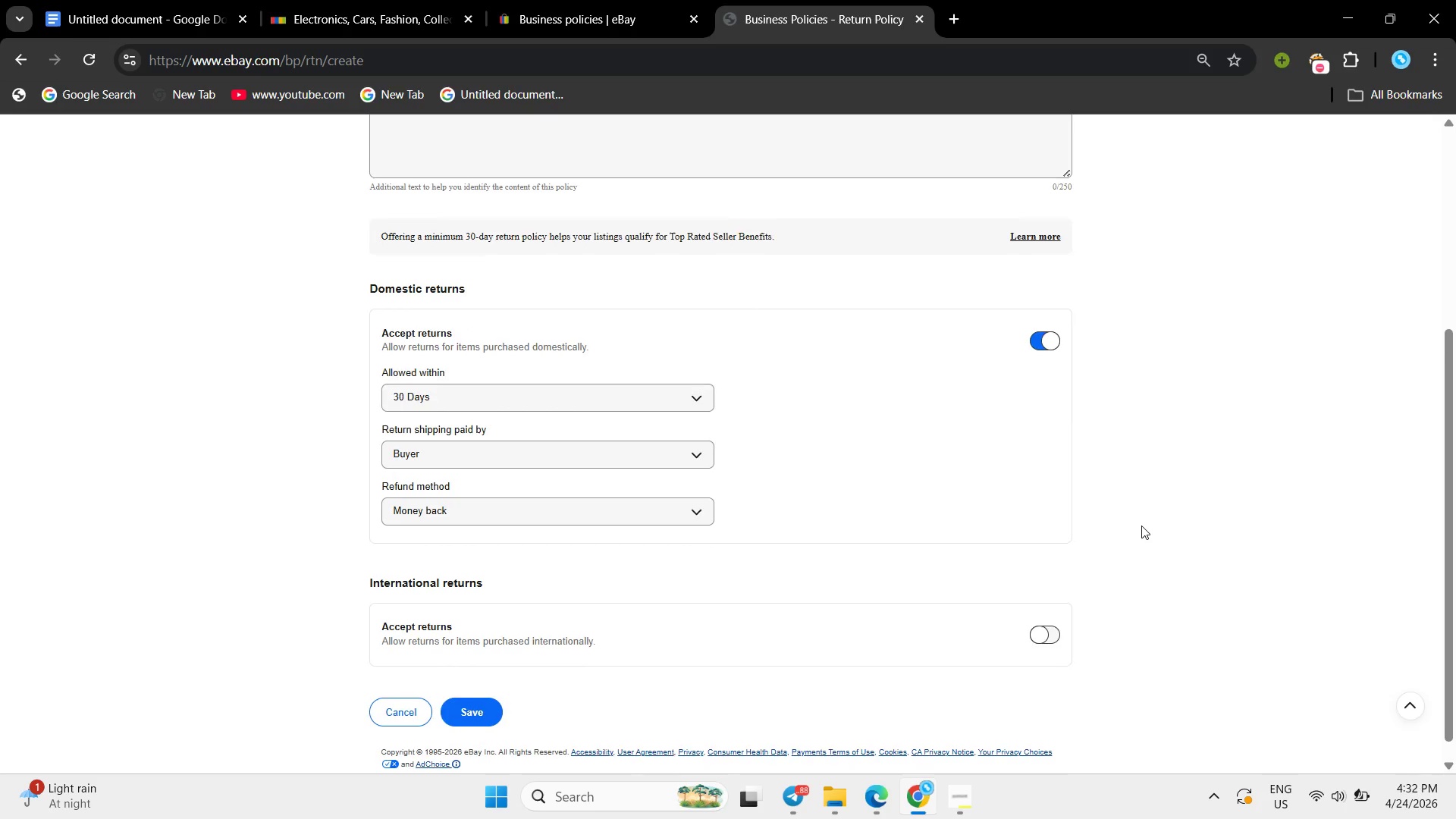 
scroll: coordinate [1175, 566], scroll_direction: up, amount: 11.0
 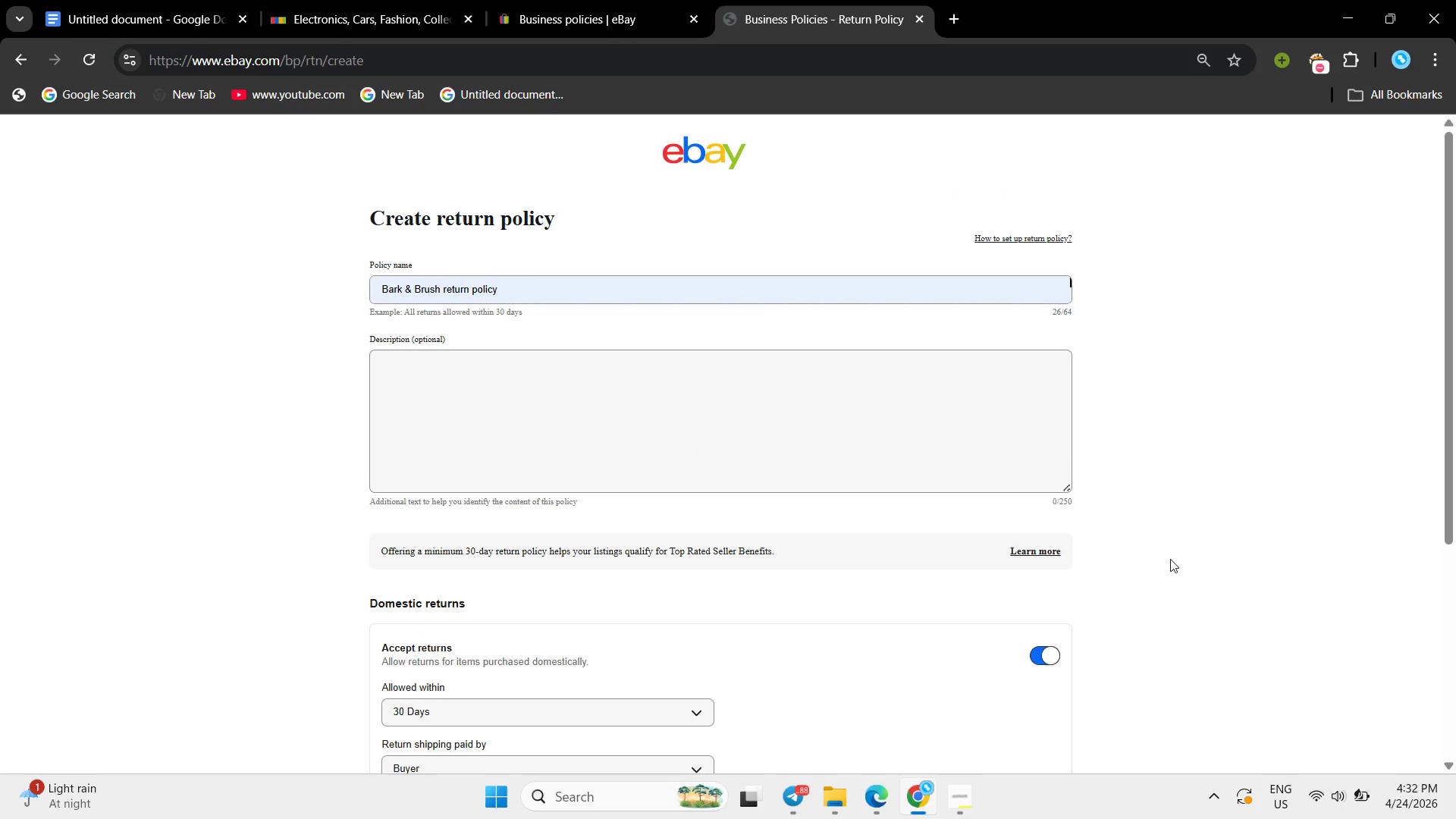 
scroll: coordinate [1172, 555], scroll_direction: down, amount: 7.0
 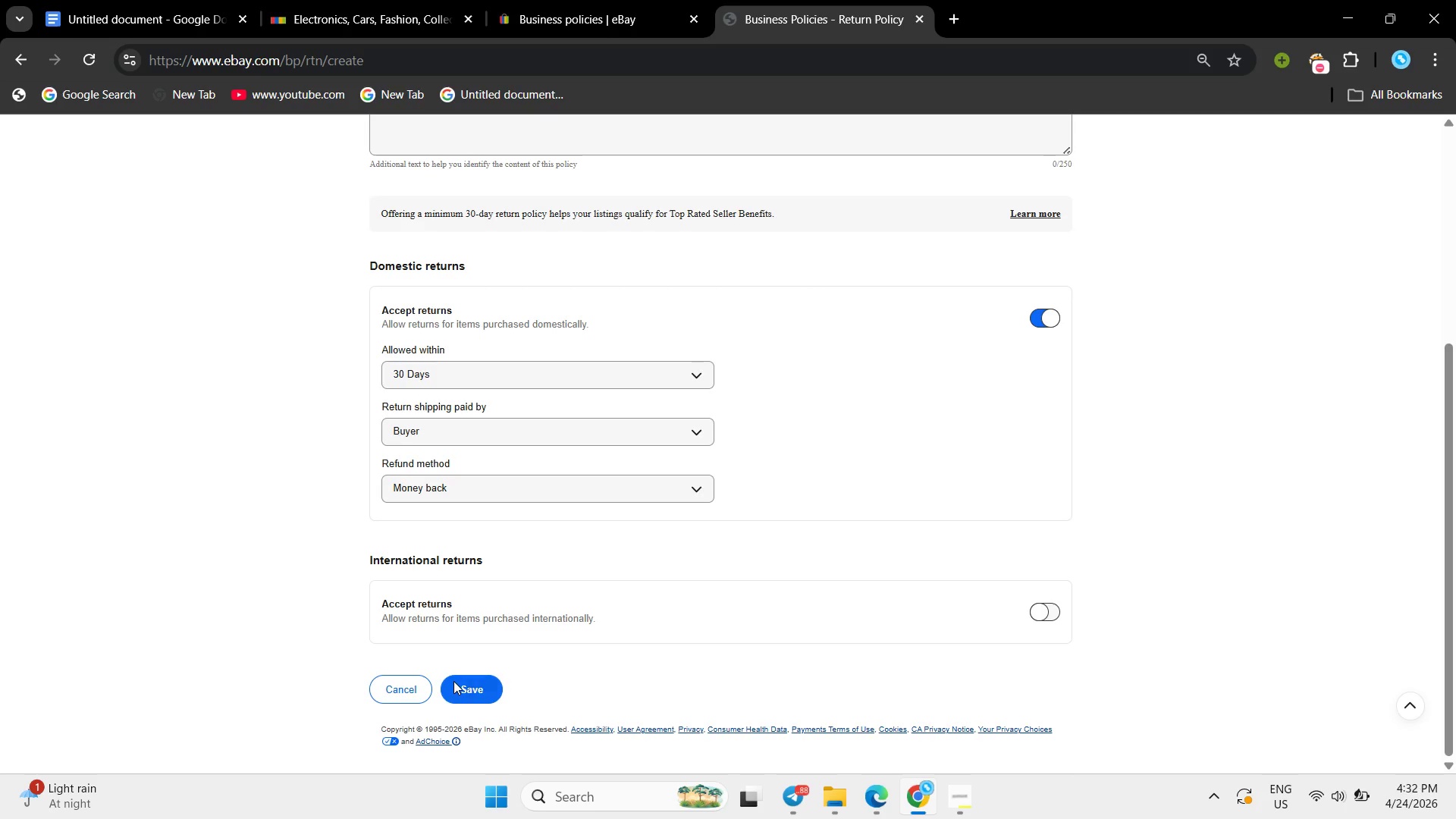 
left_click([470, 692])
 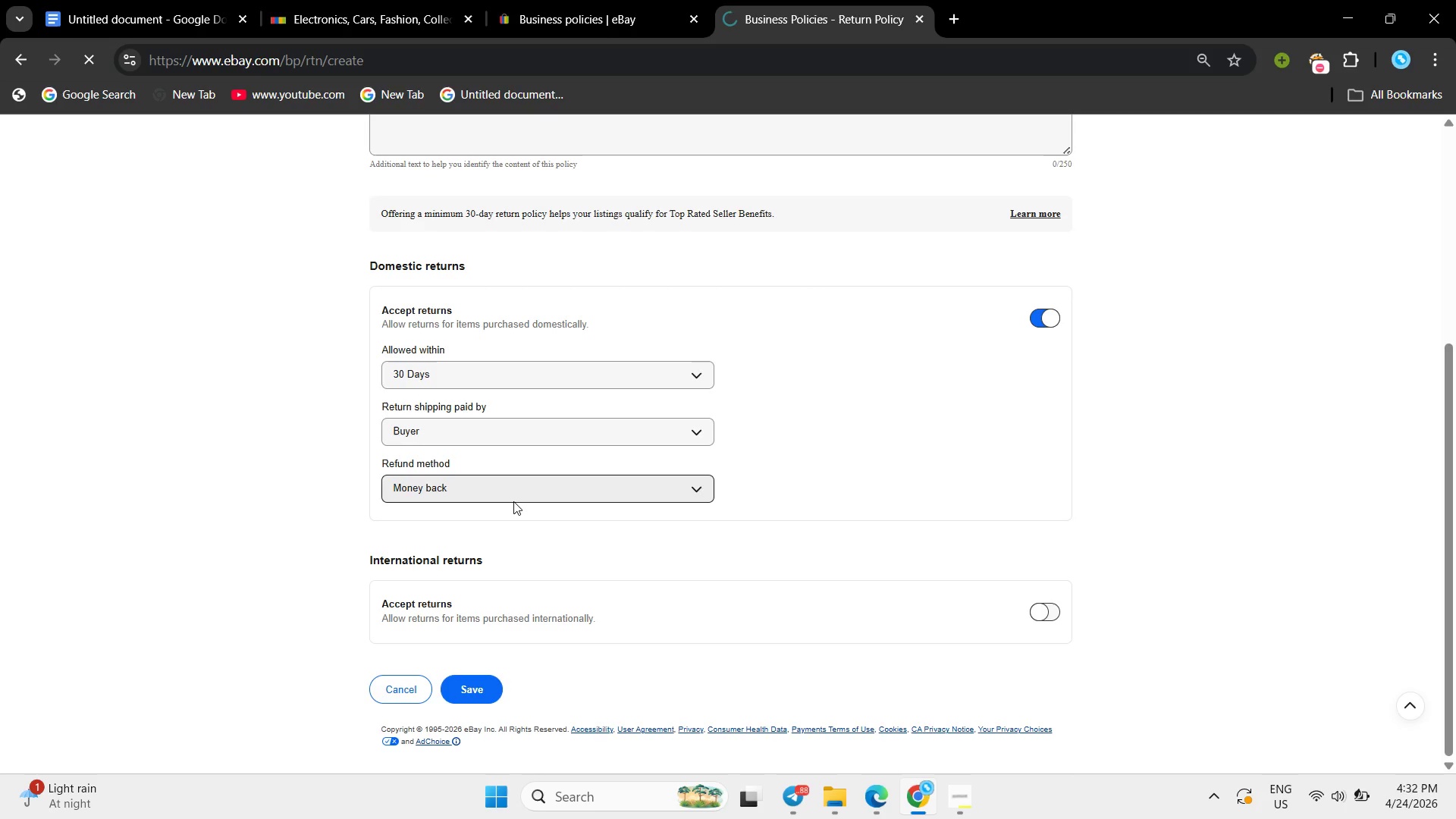 
scroll: coordinate [495, 475], scroll_direction: up, amount: 13.0
 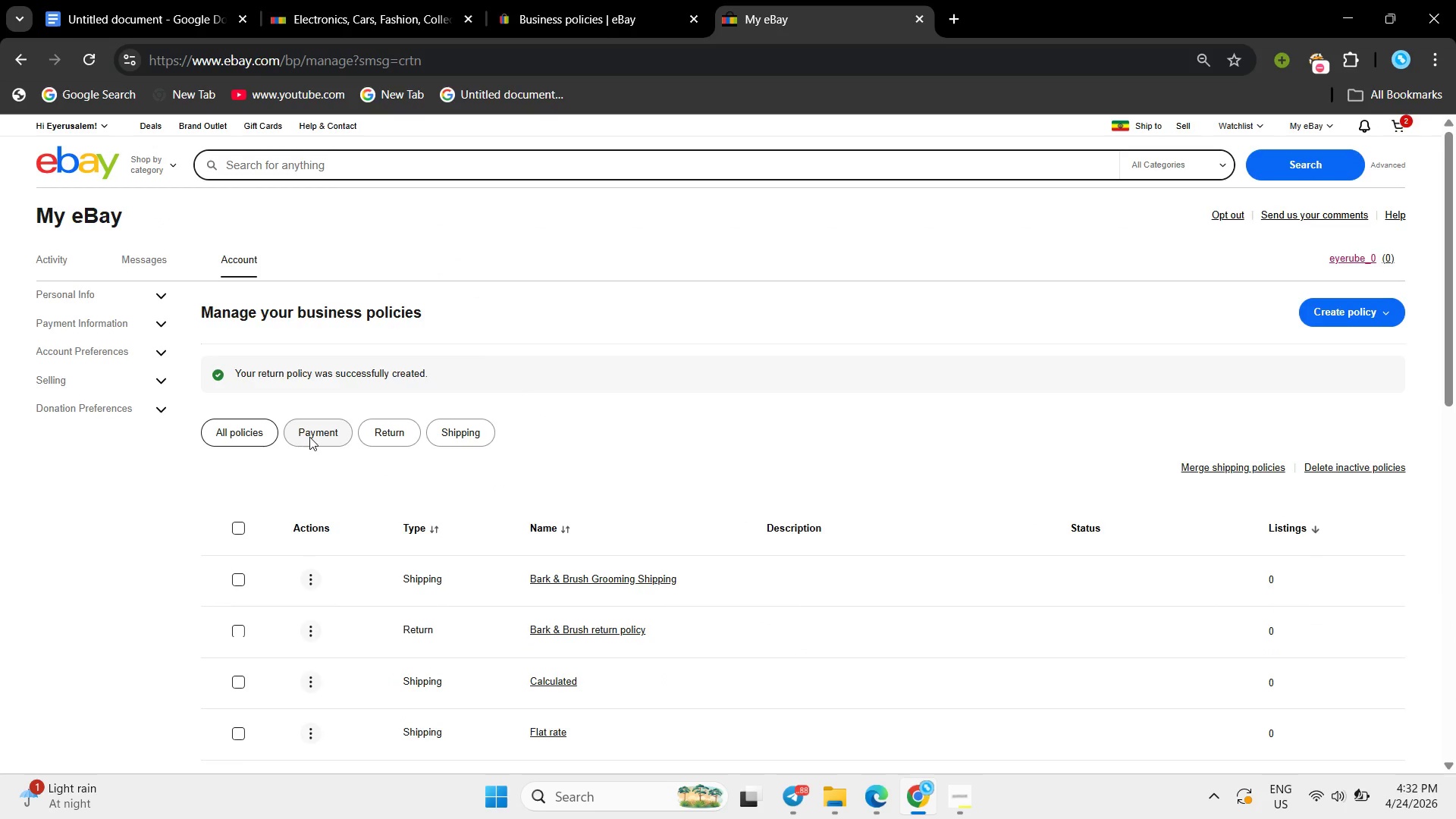 
left_click([309, 437])
 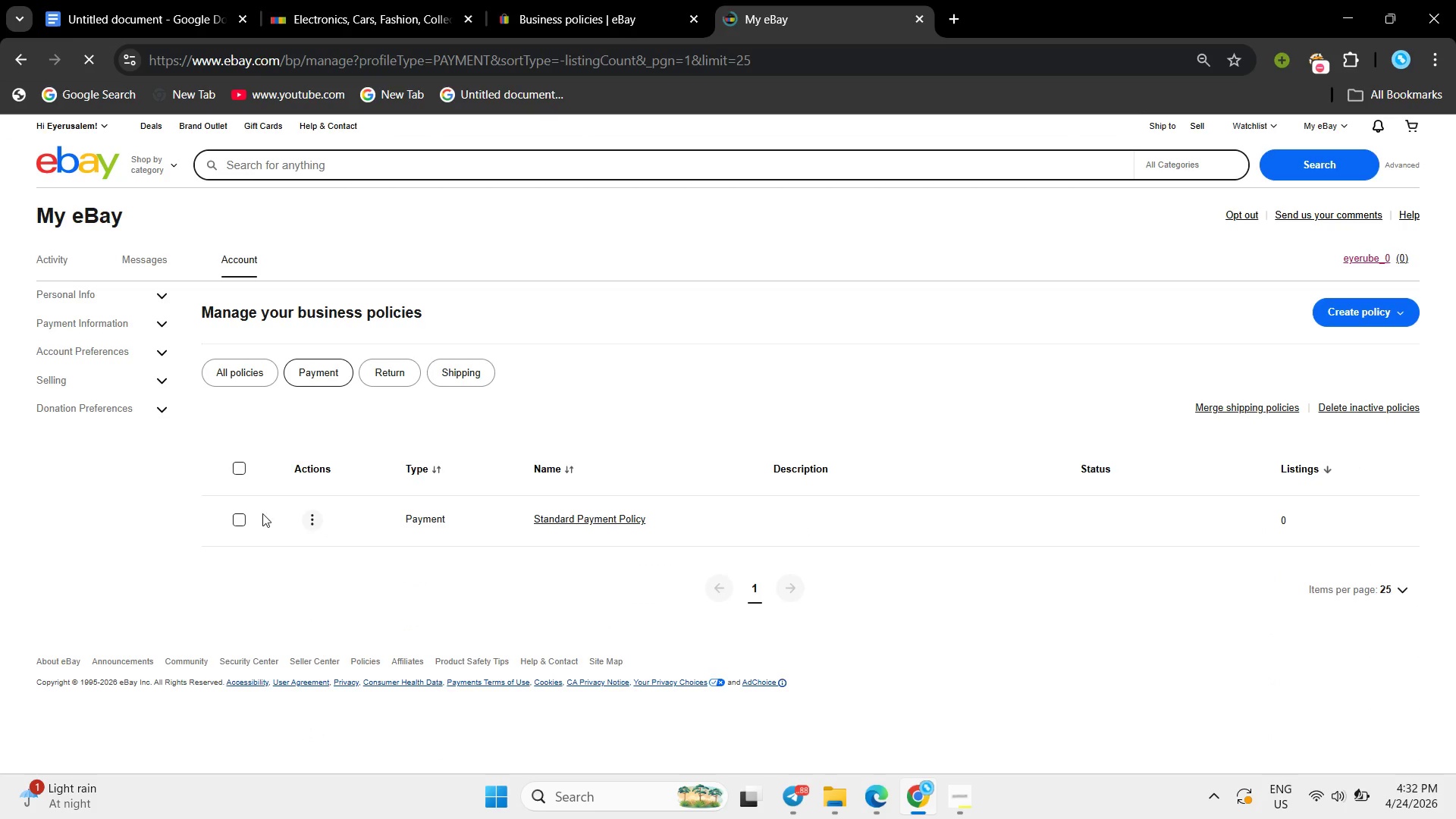 
left_click([241, 527])
 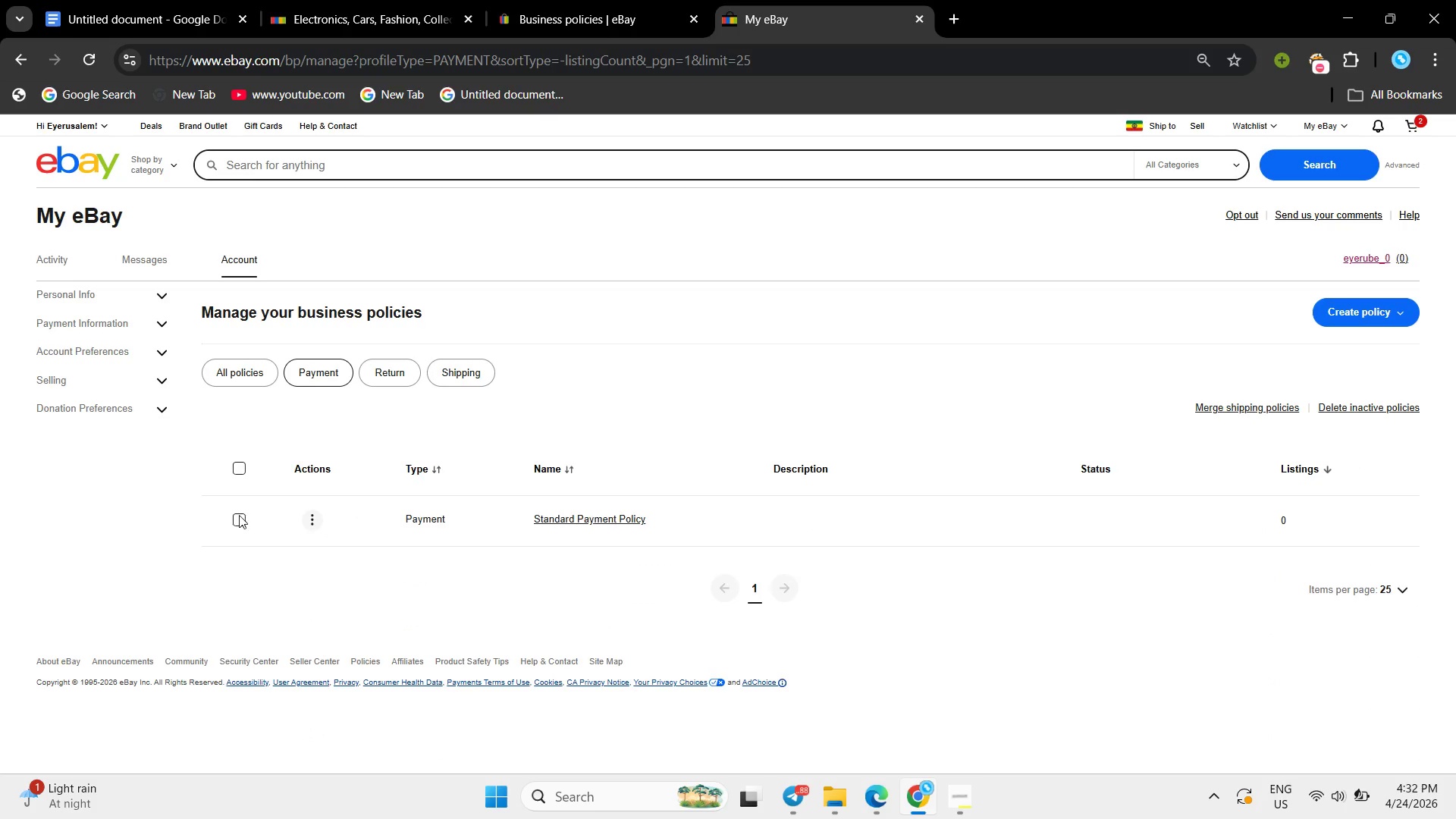 
left_click([239, 515])
 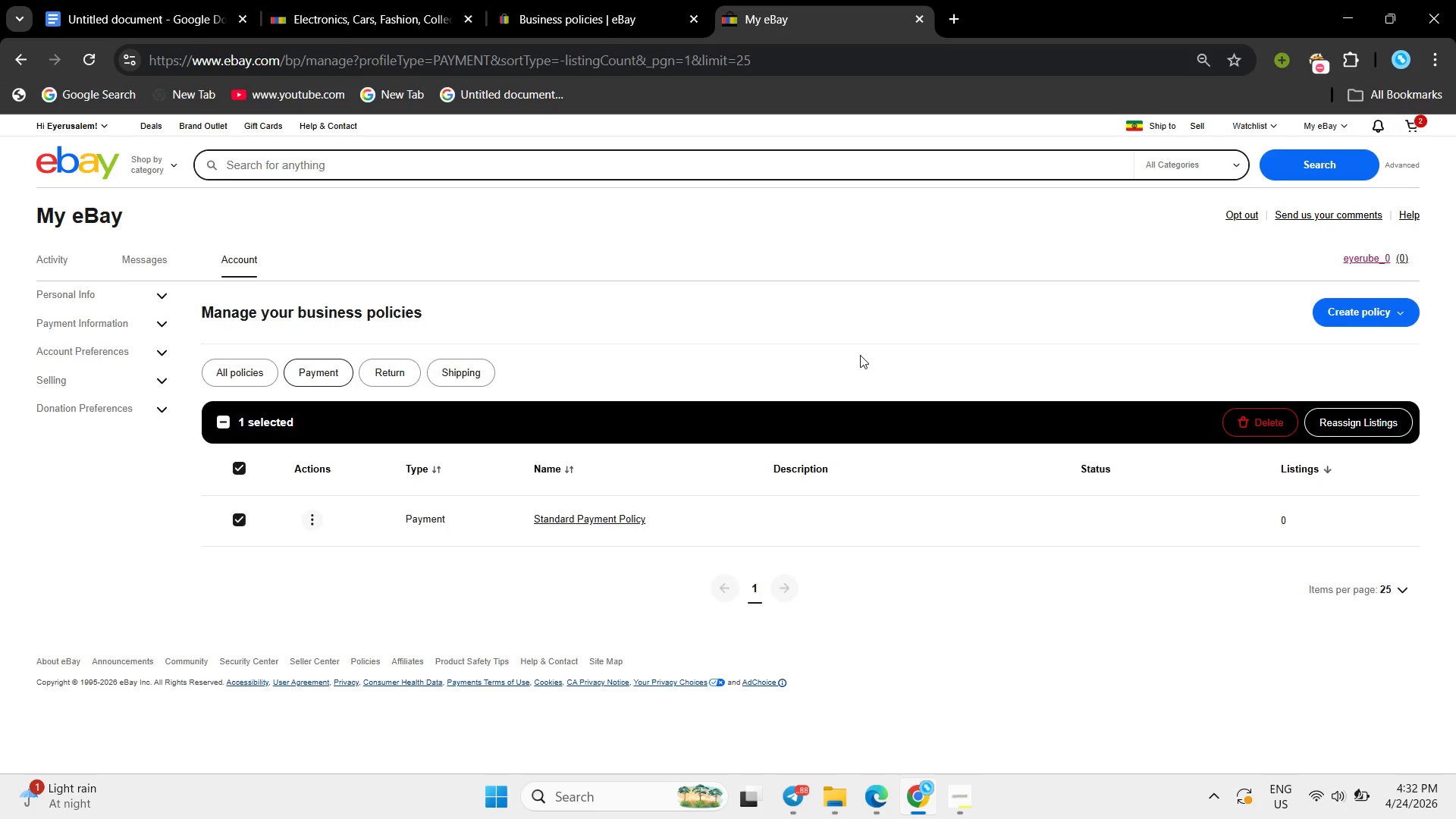 
left_click([950, 780])